 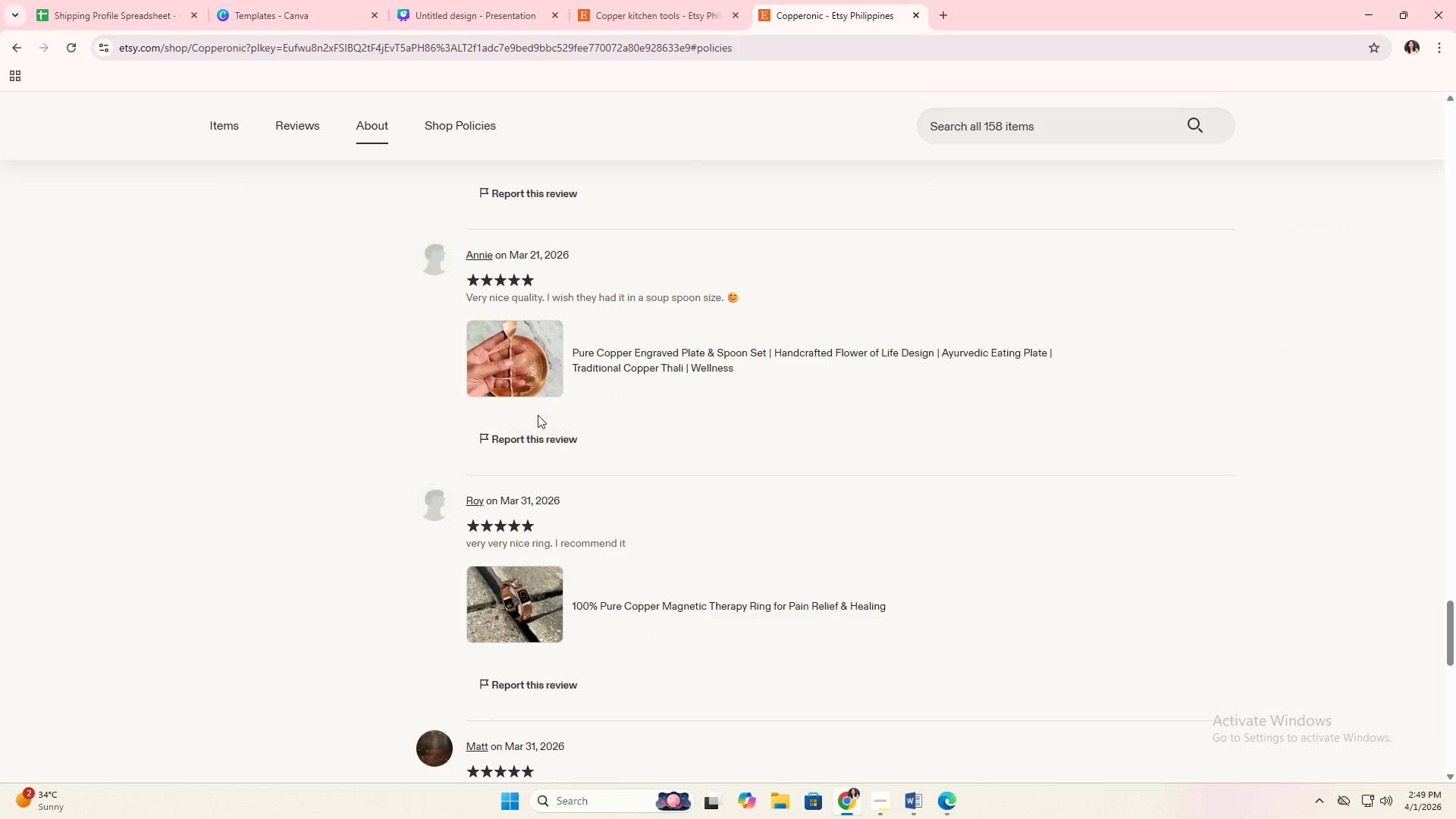 
left_click([917, 19])
 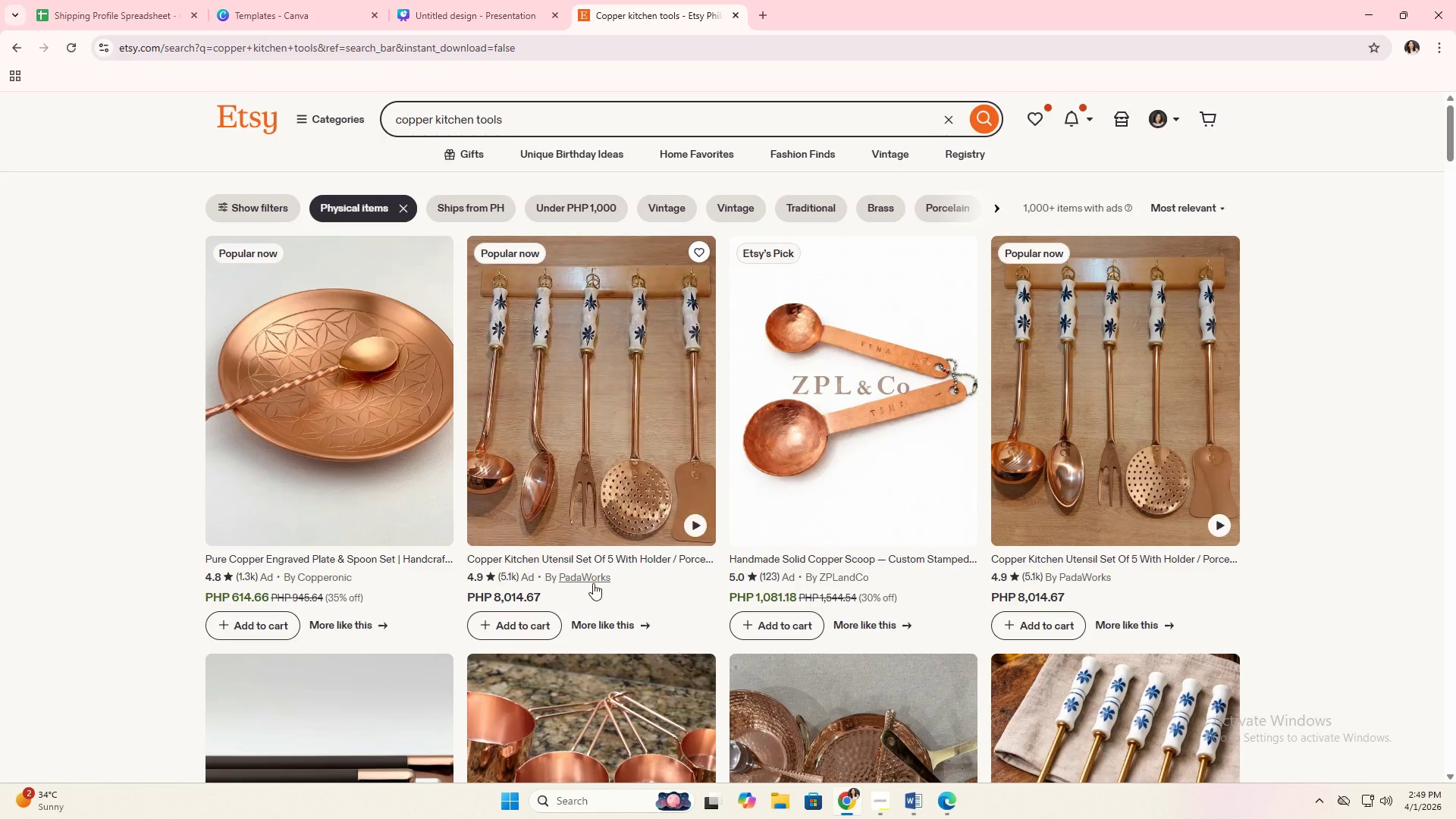 
left_click([593, 582])
 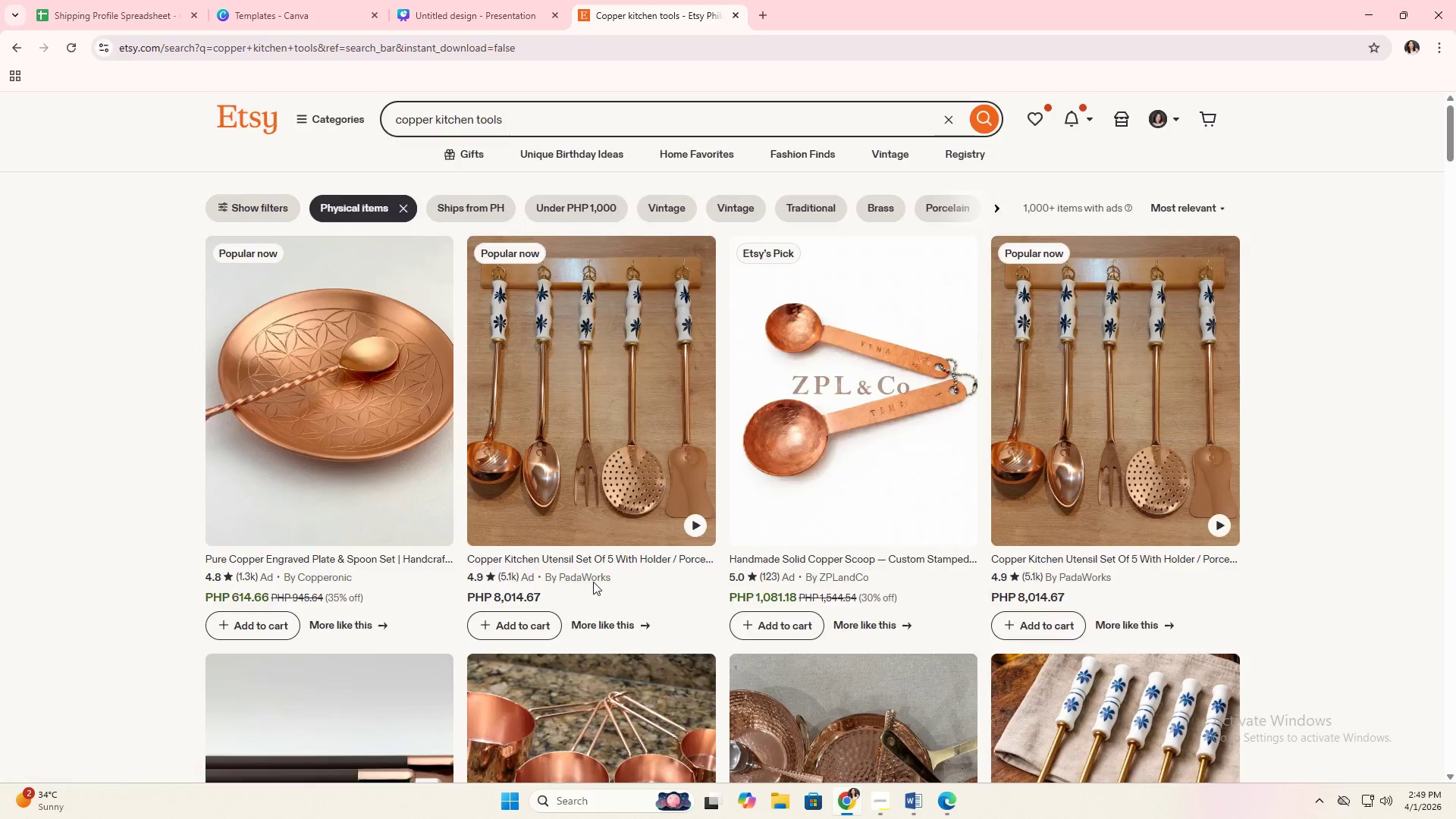 
mouse_move([573, 577])
 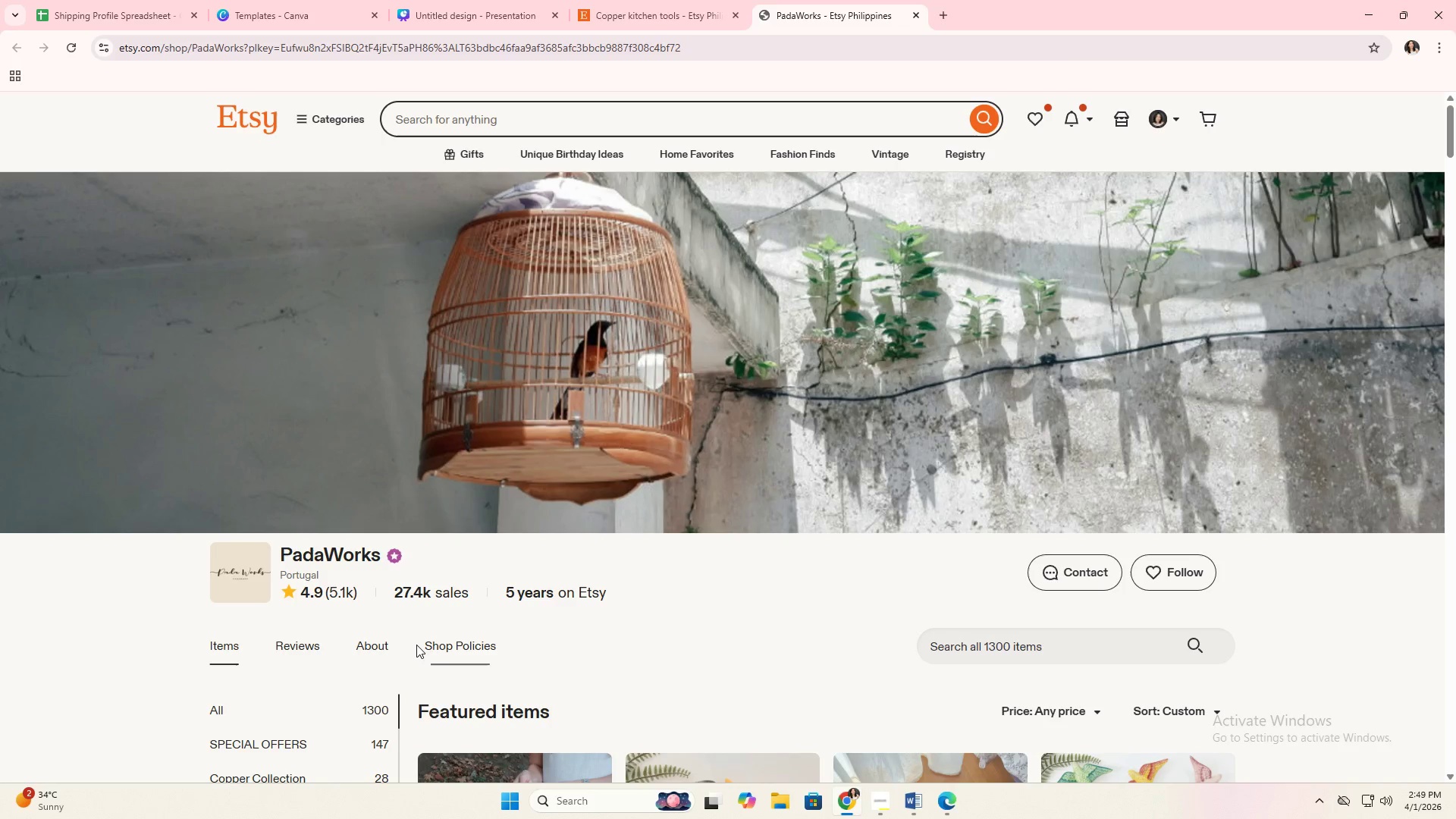 
left_click([416, 645])
 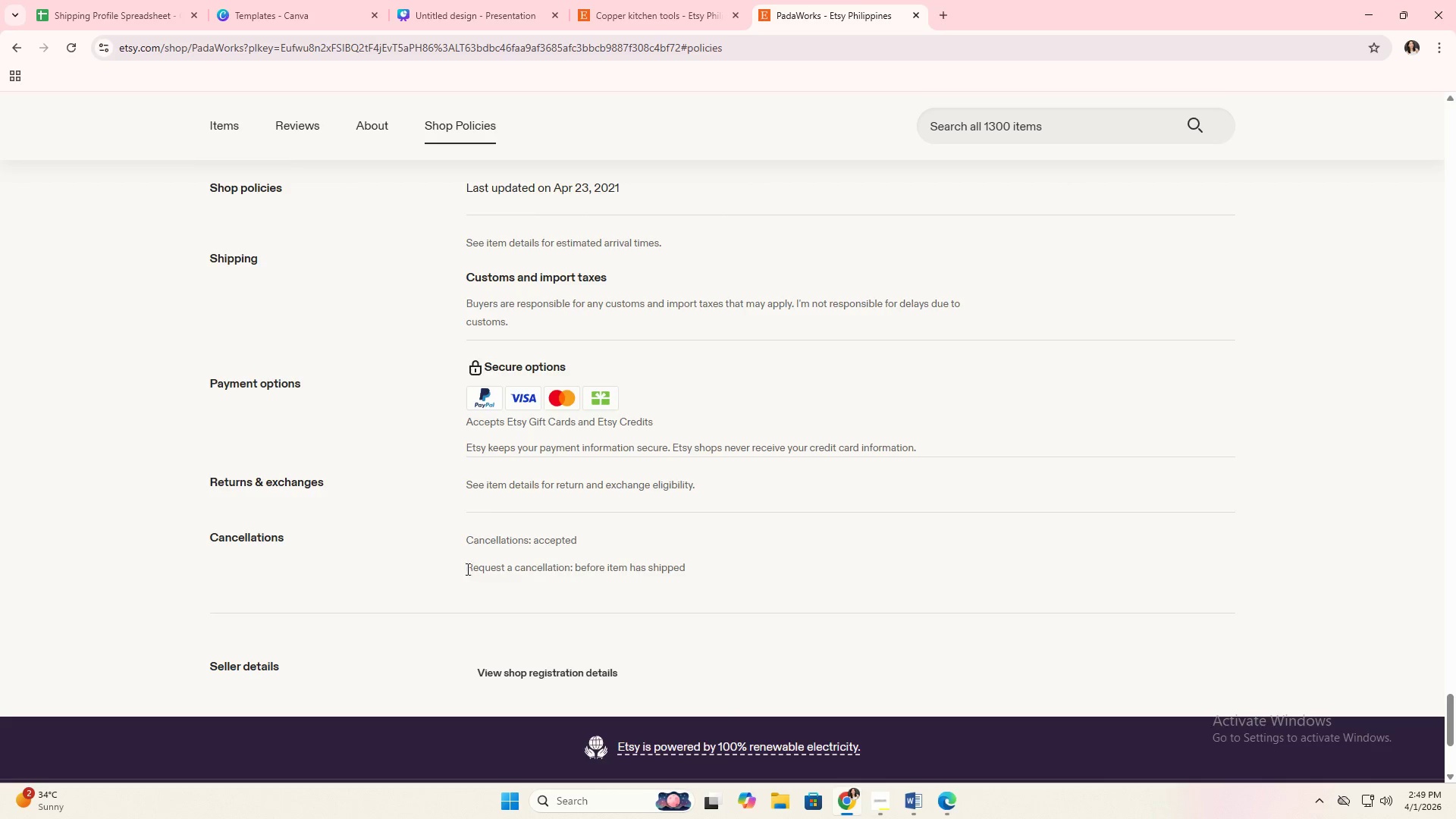 
scroll: coordinate [475, 513], scroll_direction: up, amount: 1.0
 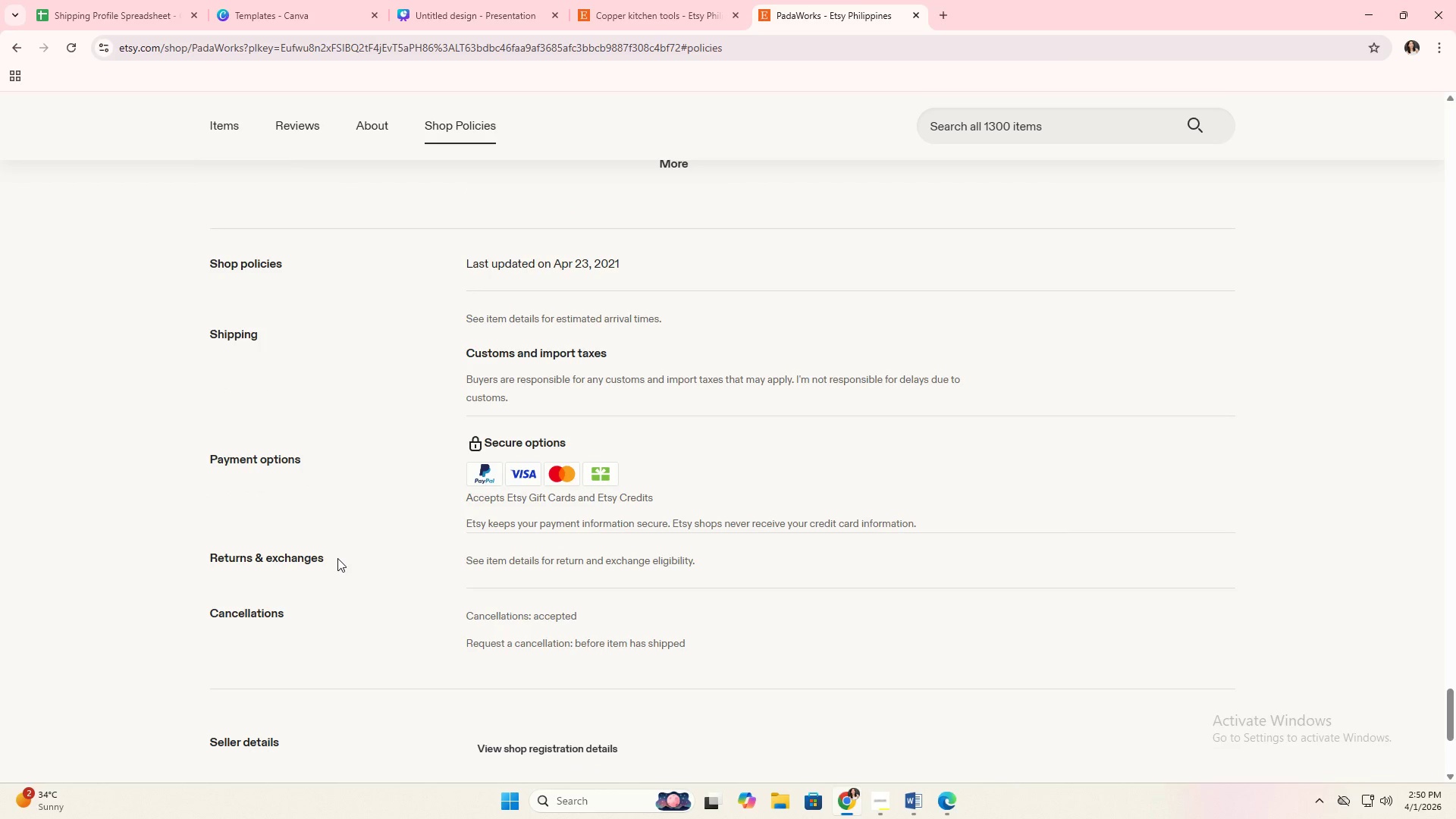 
hold_key(key=AltLeft, duration=1.5)
 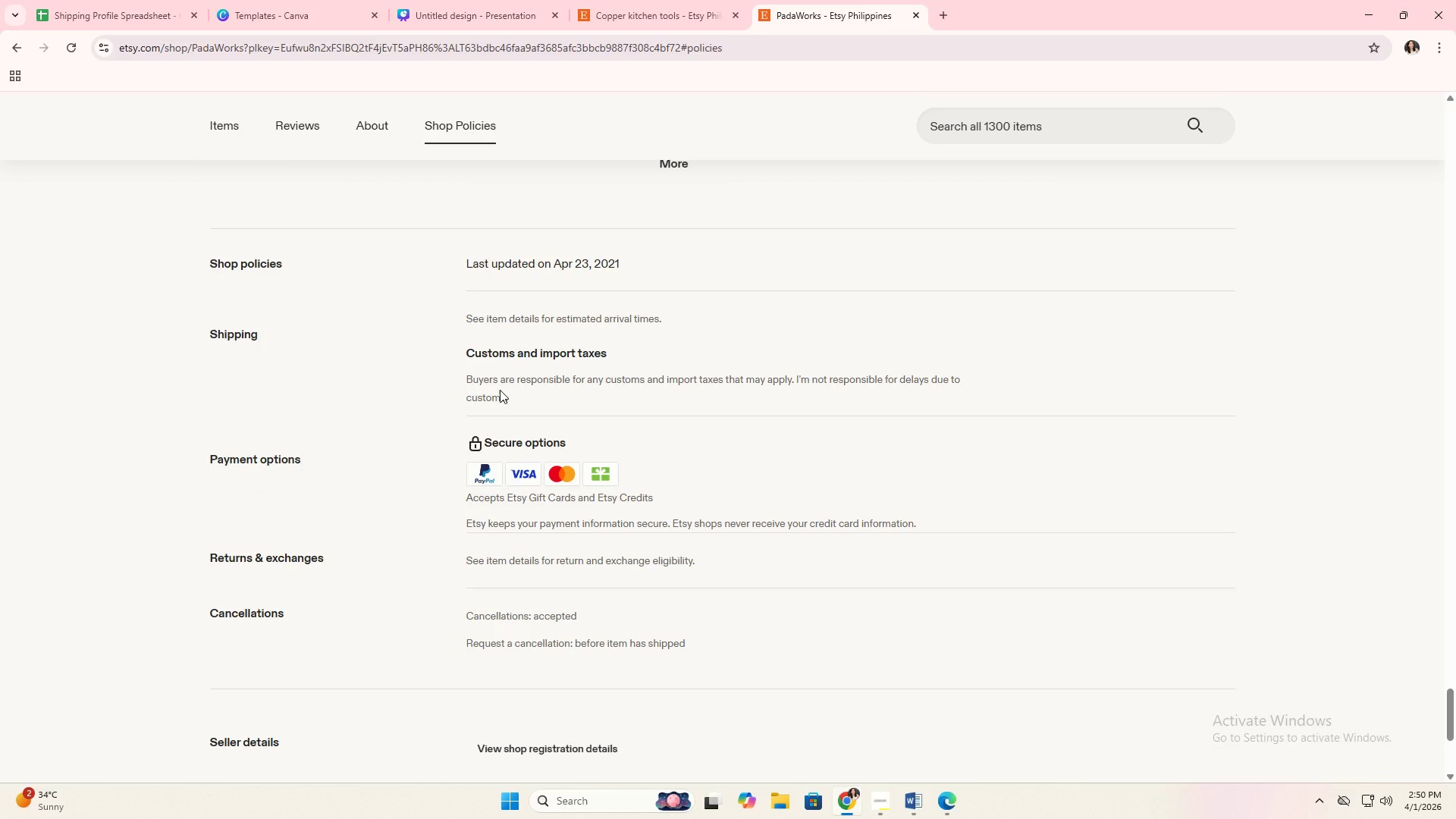 
key(Alt+Tab)